 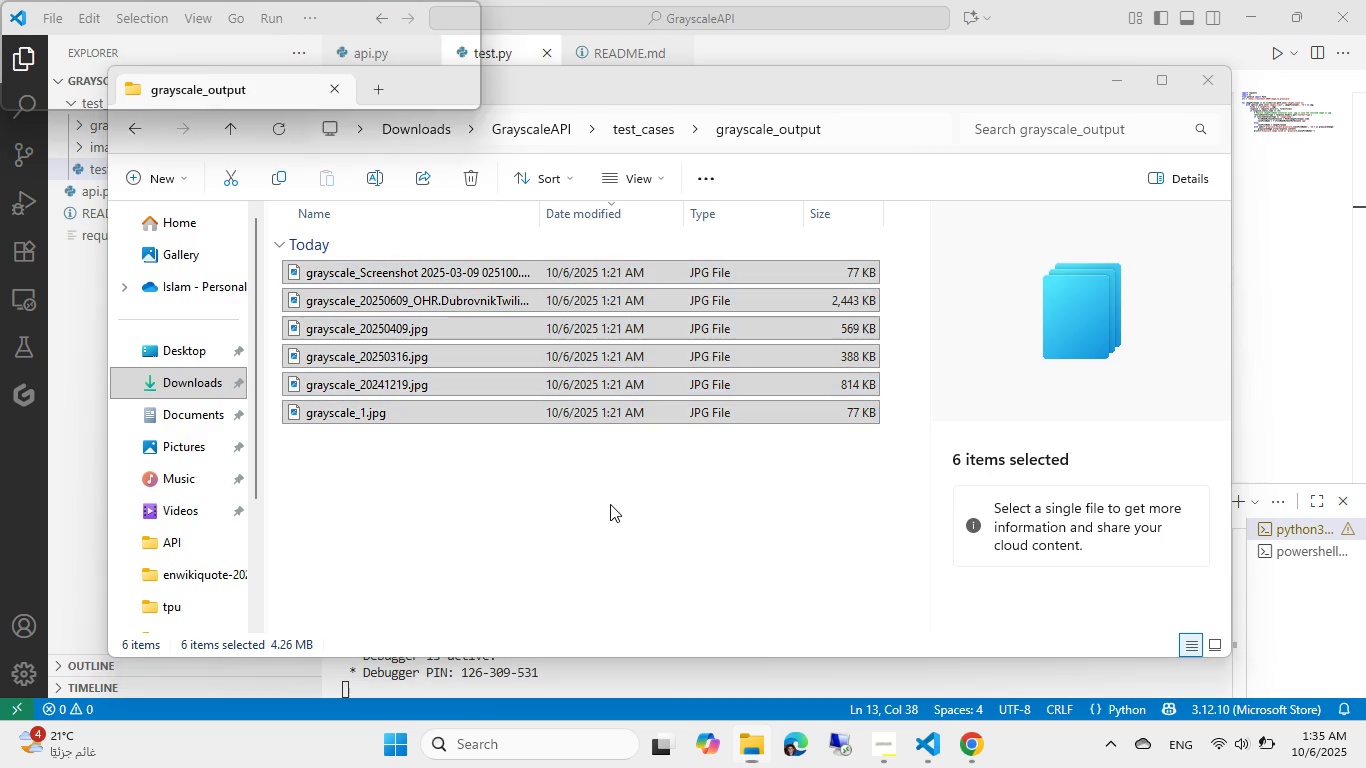 
key(Enter)
 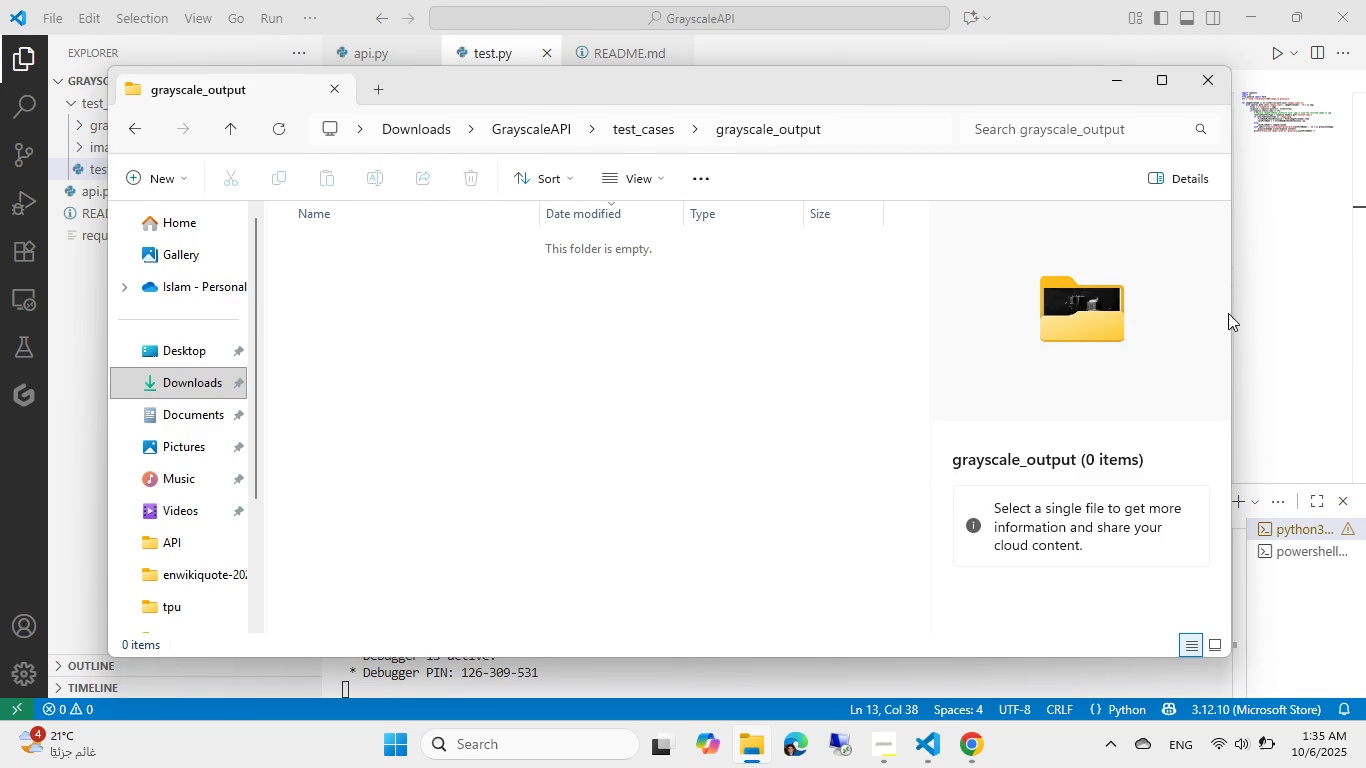 
left_click([1256, 306])
 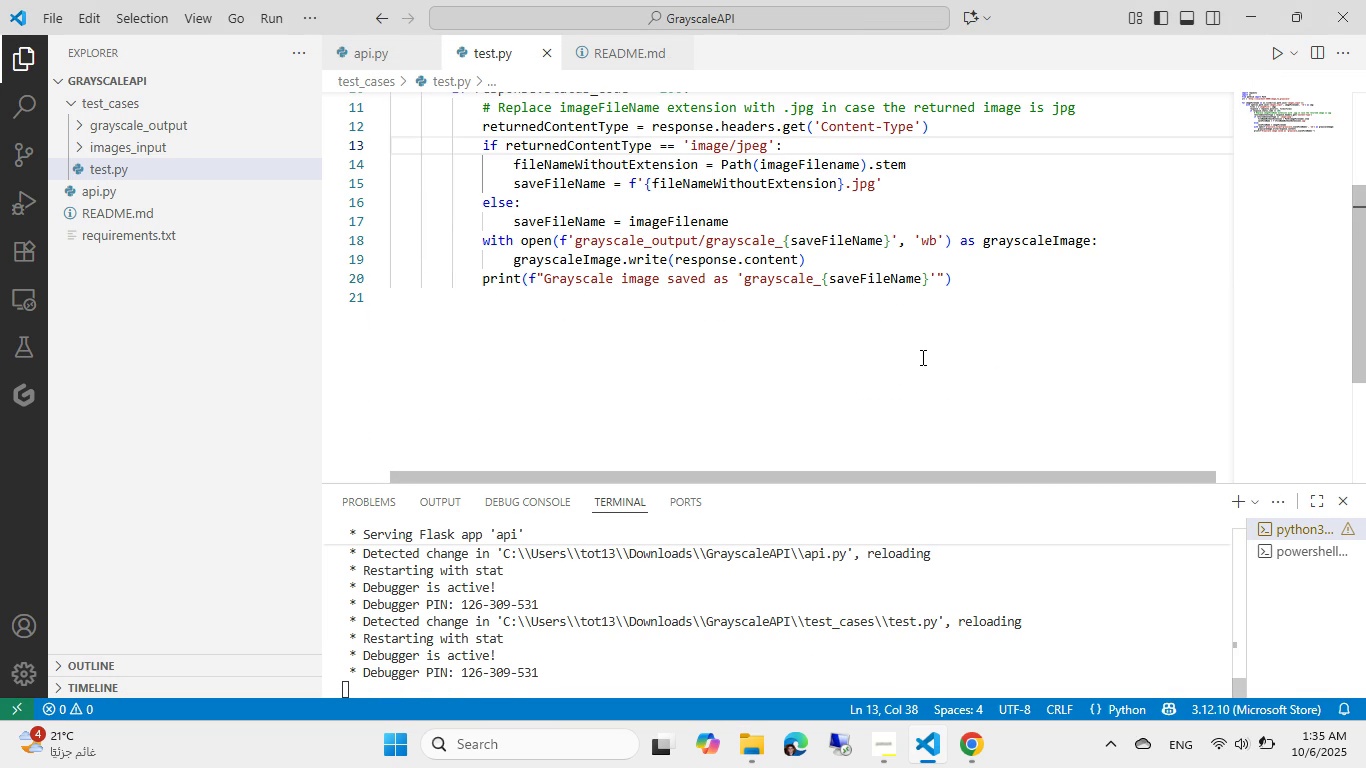 
left_click([921, 357])
 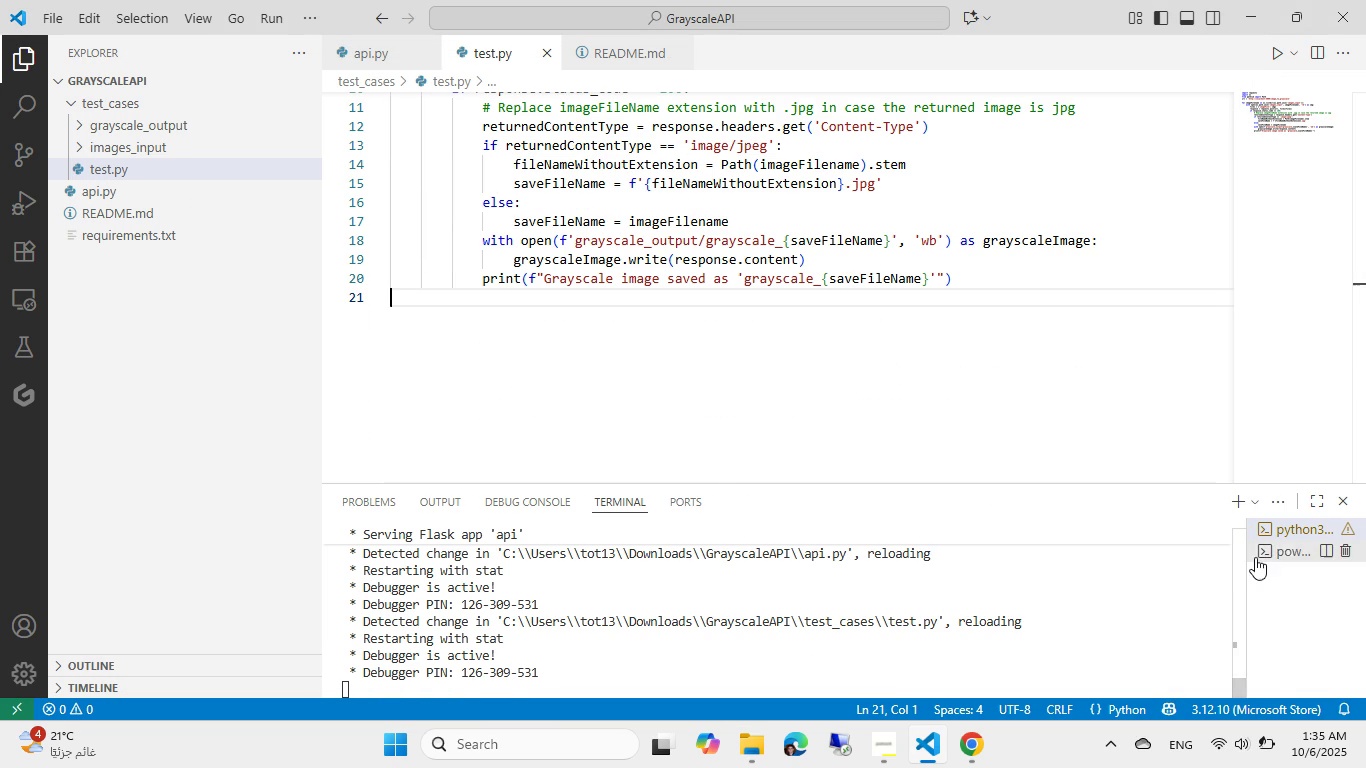 
left_click([1260, 557])
 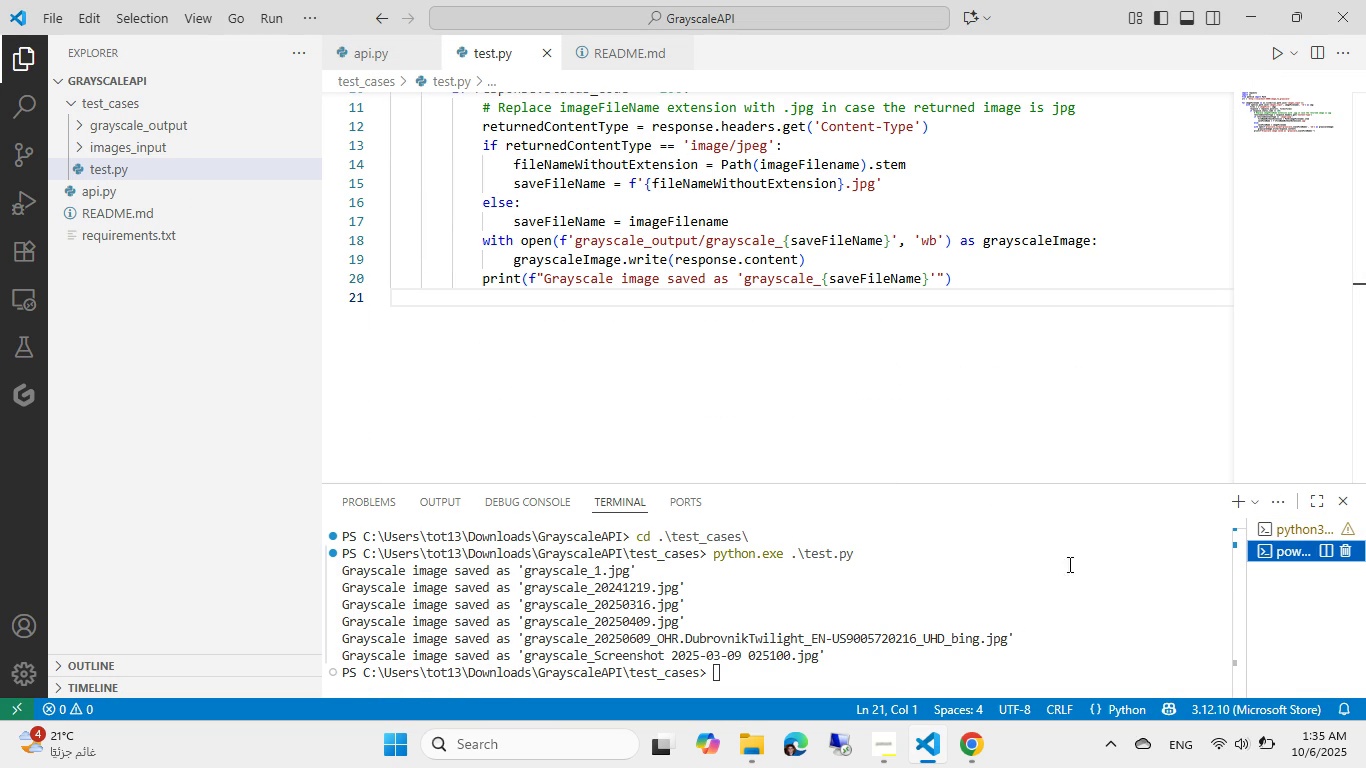 
left_click([1023, 598])
 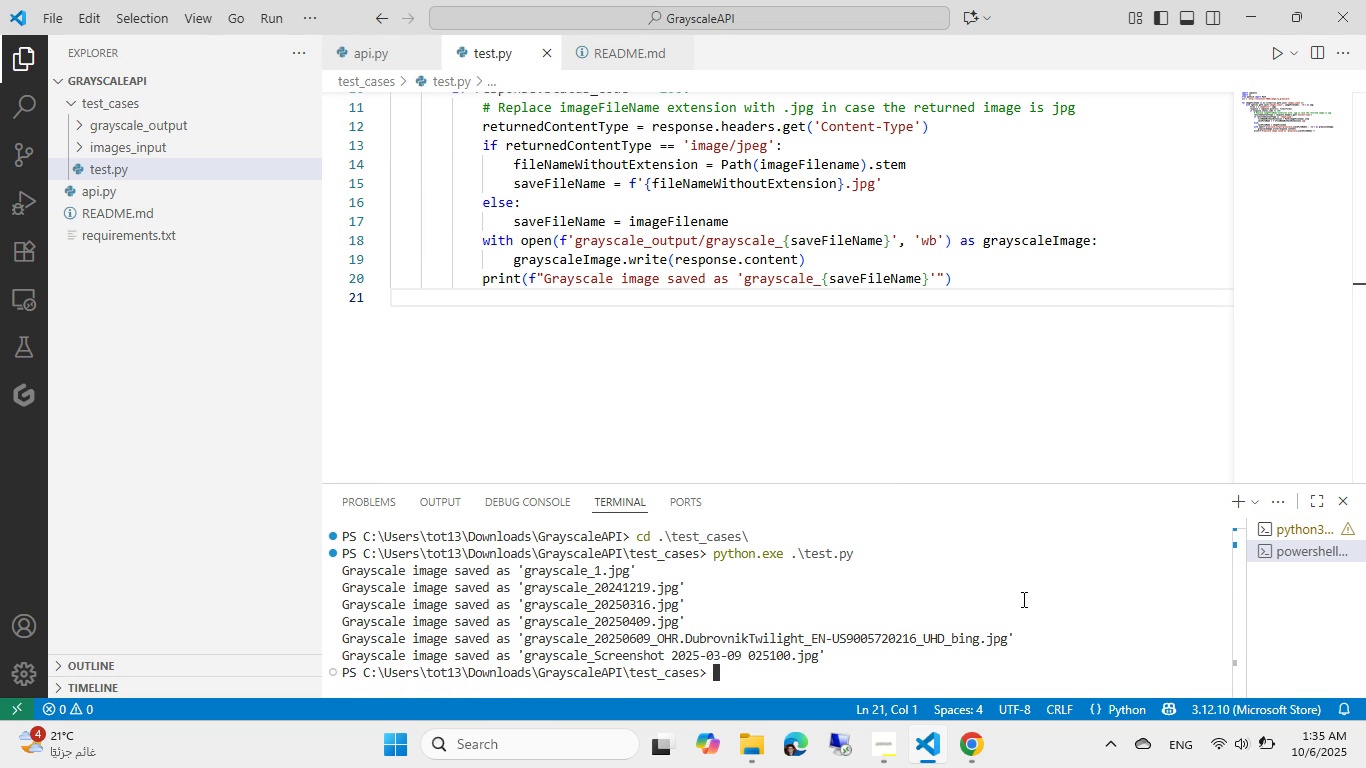 
key(ArrowUp)